 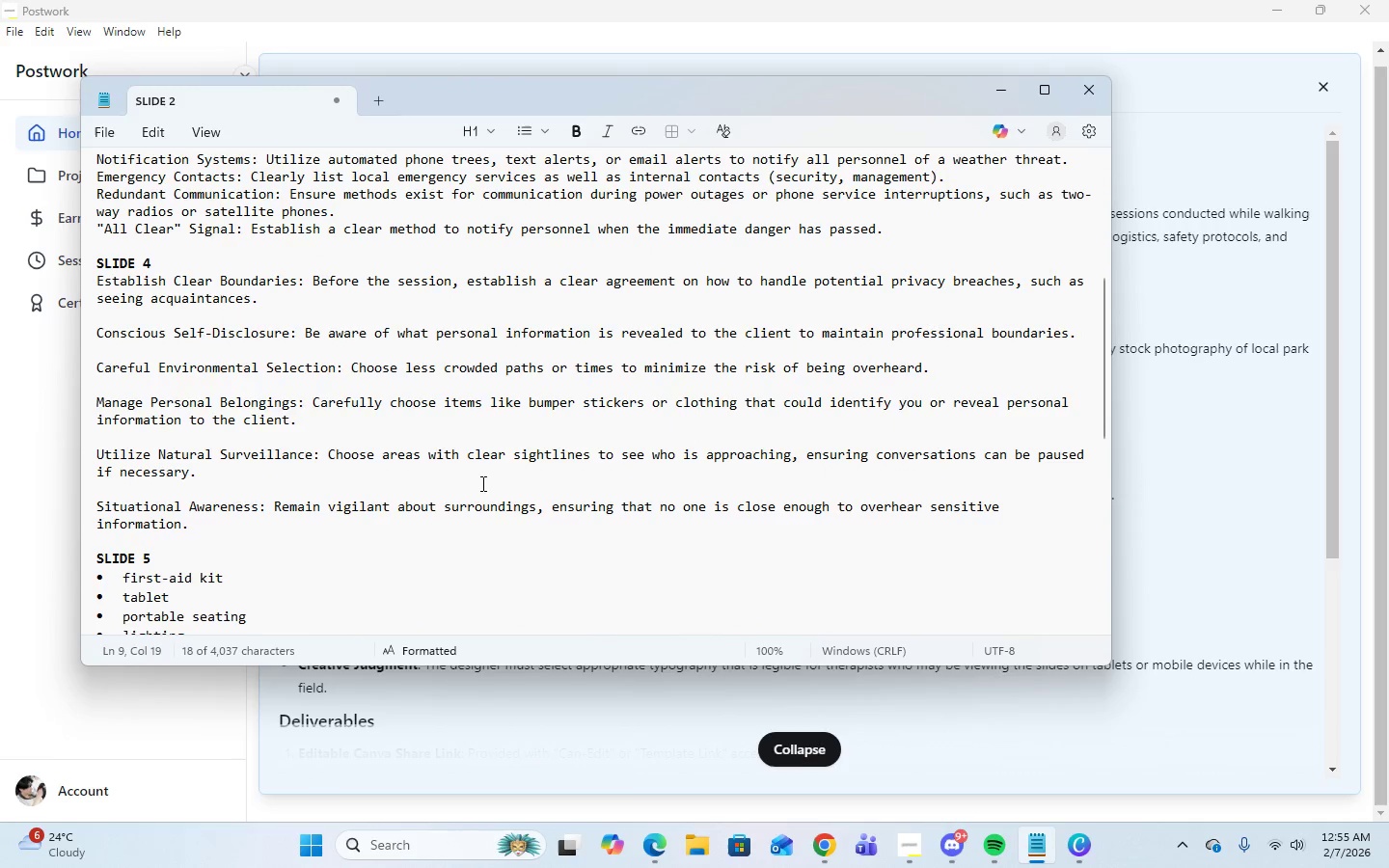 
left_click([1071, 840])
 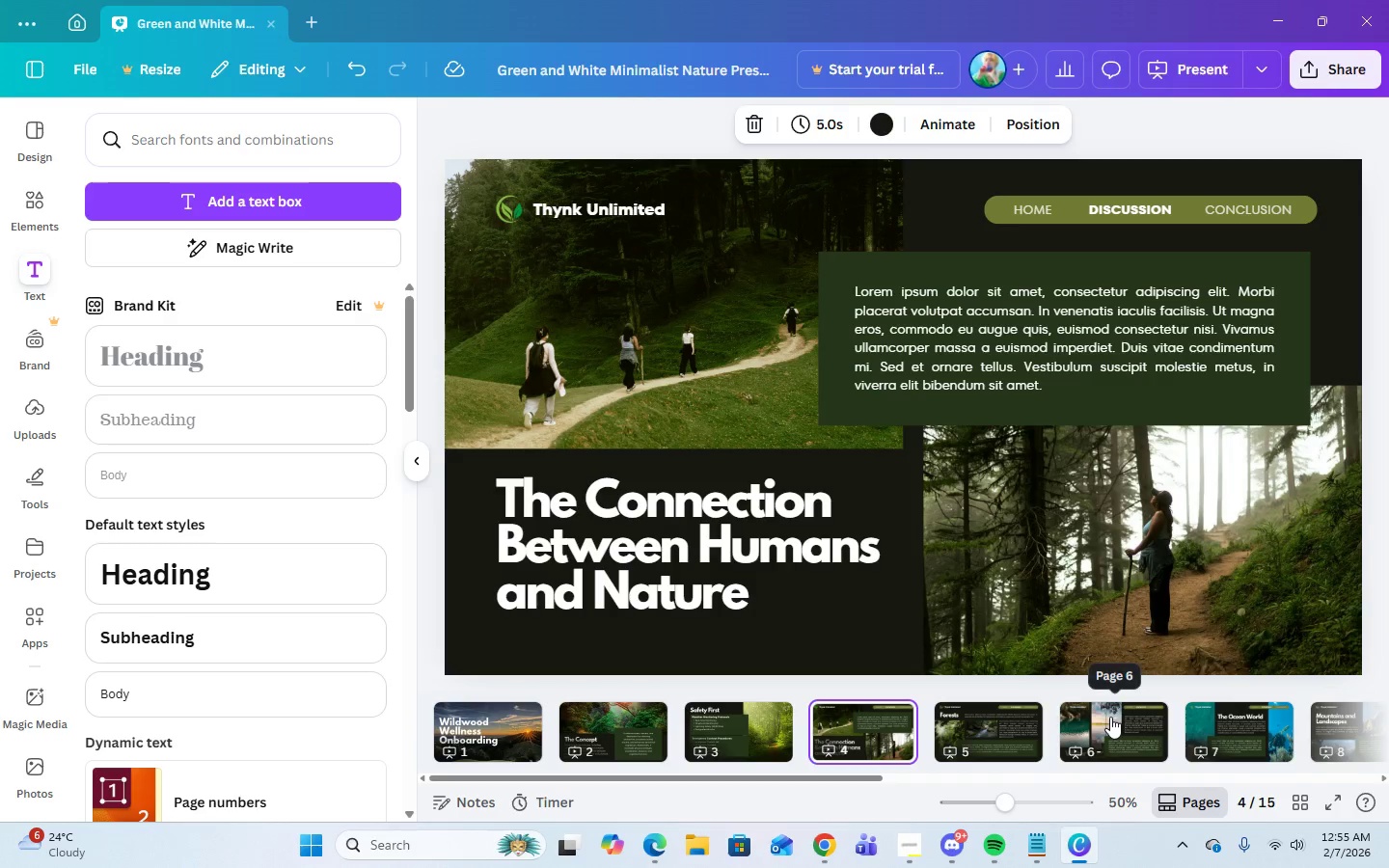 
left_click([986, 729])
 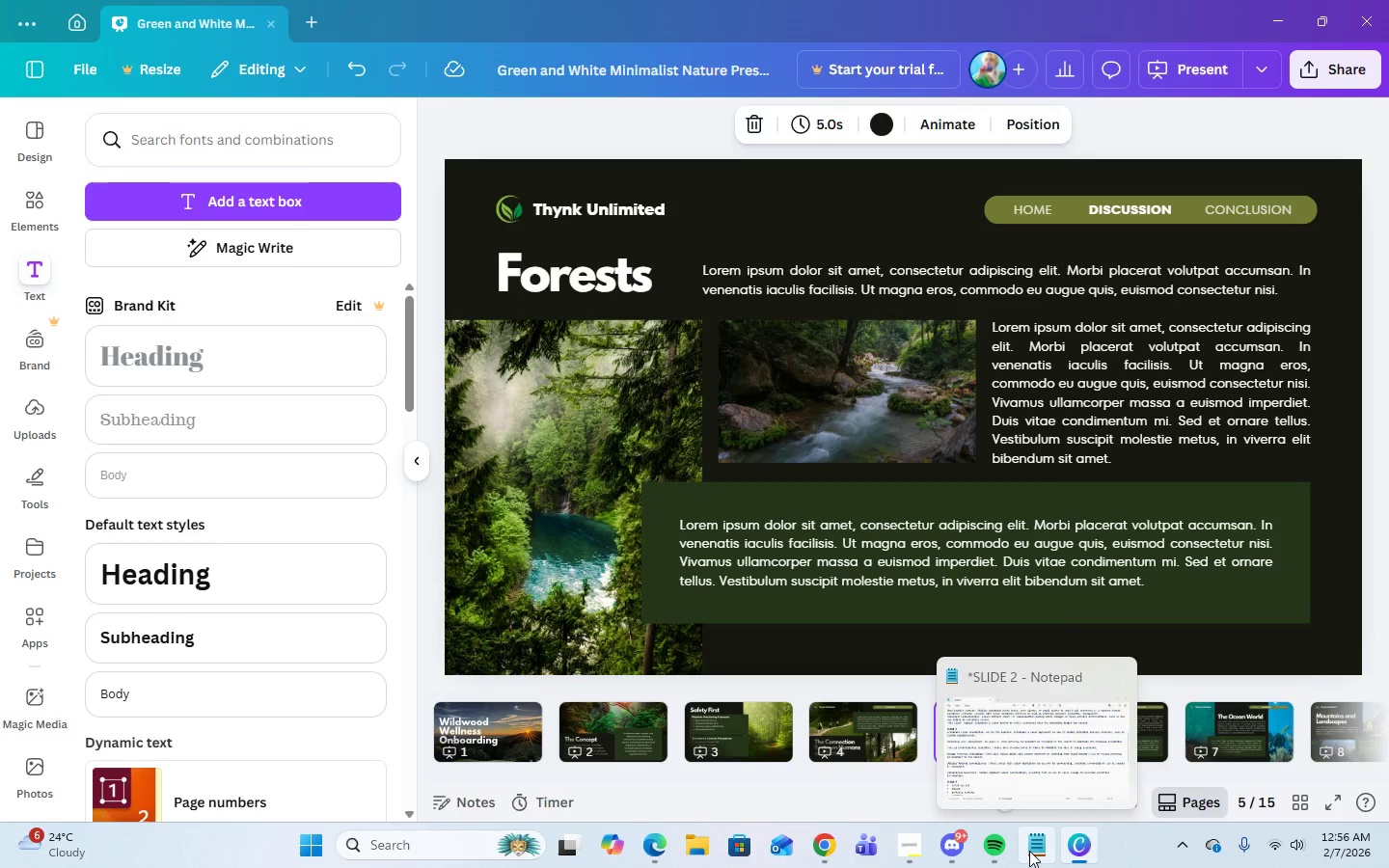 
wait(7.3)
 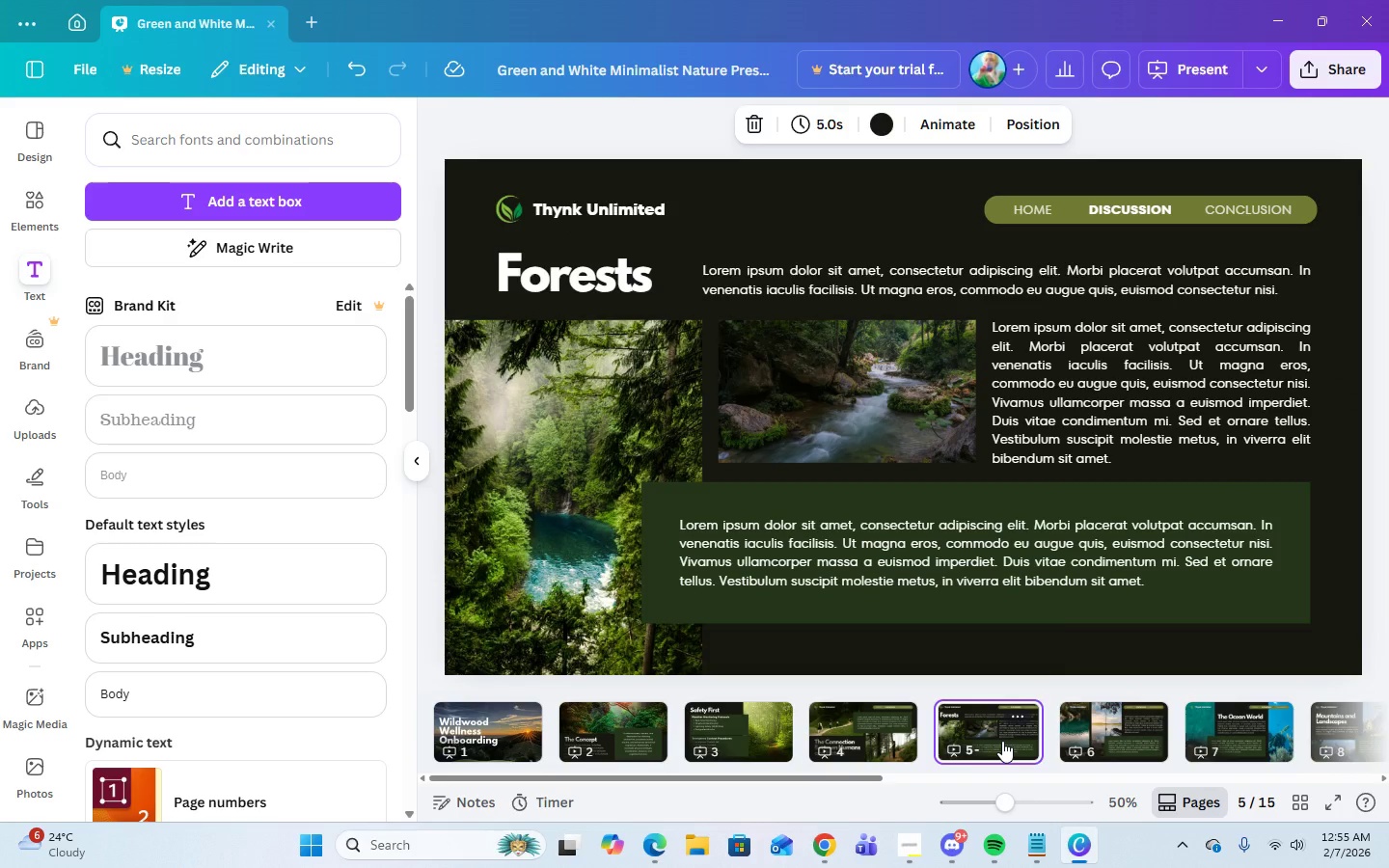 
left_click([1029, 851])
 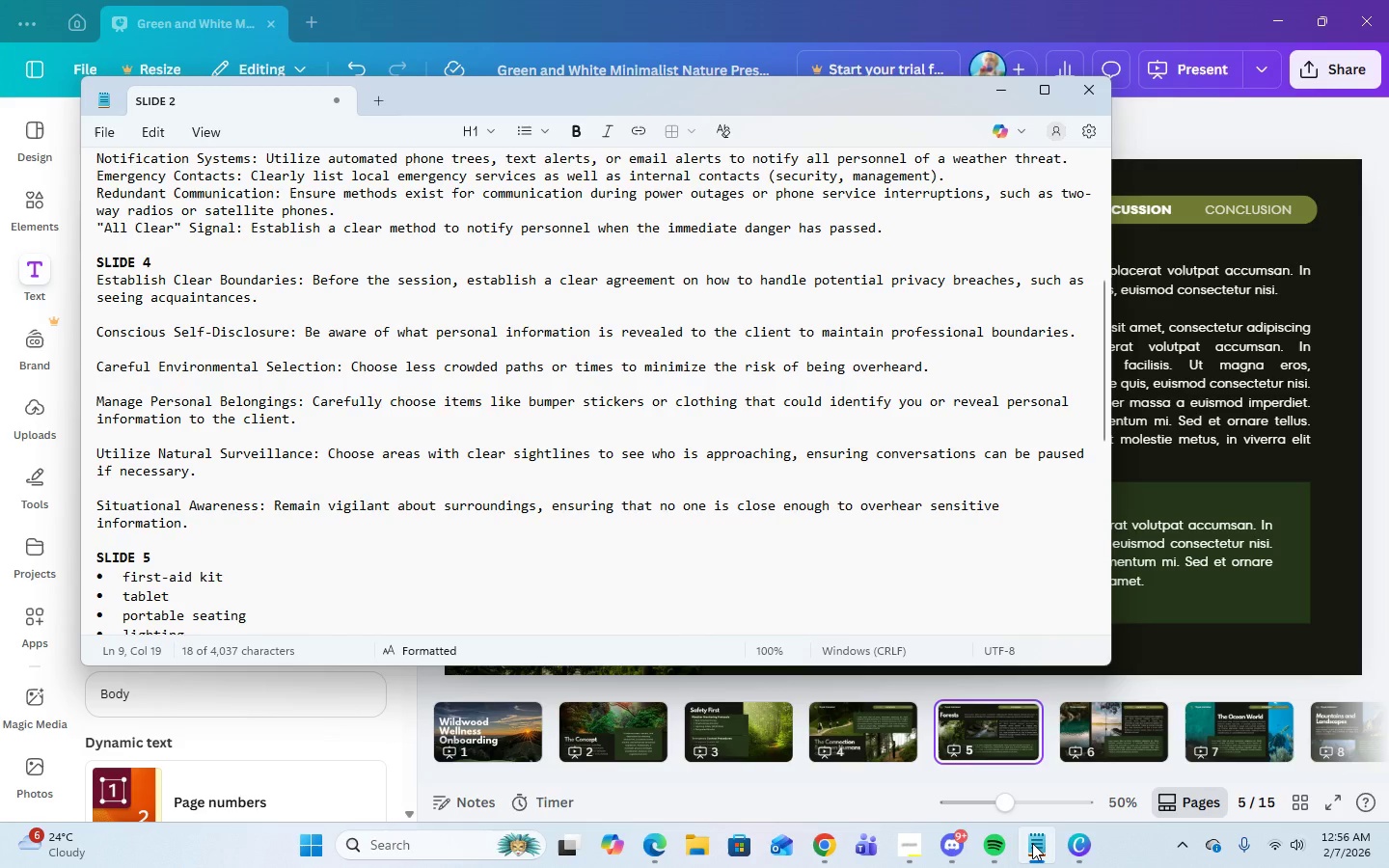 
wait(19.33)
 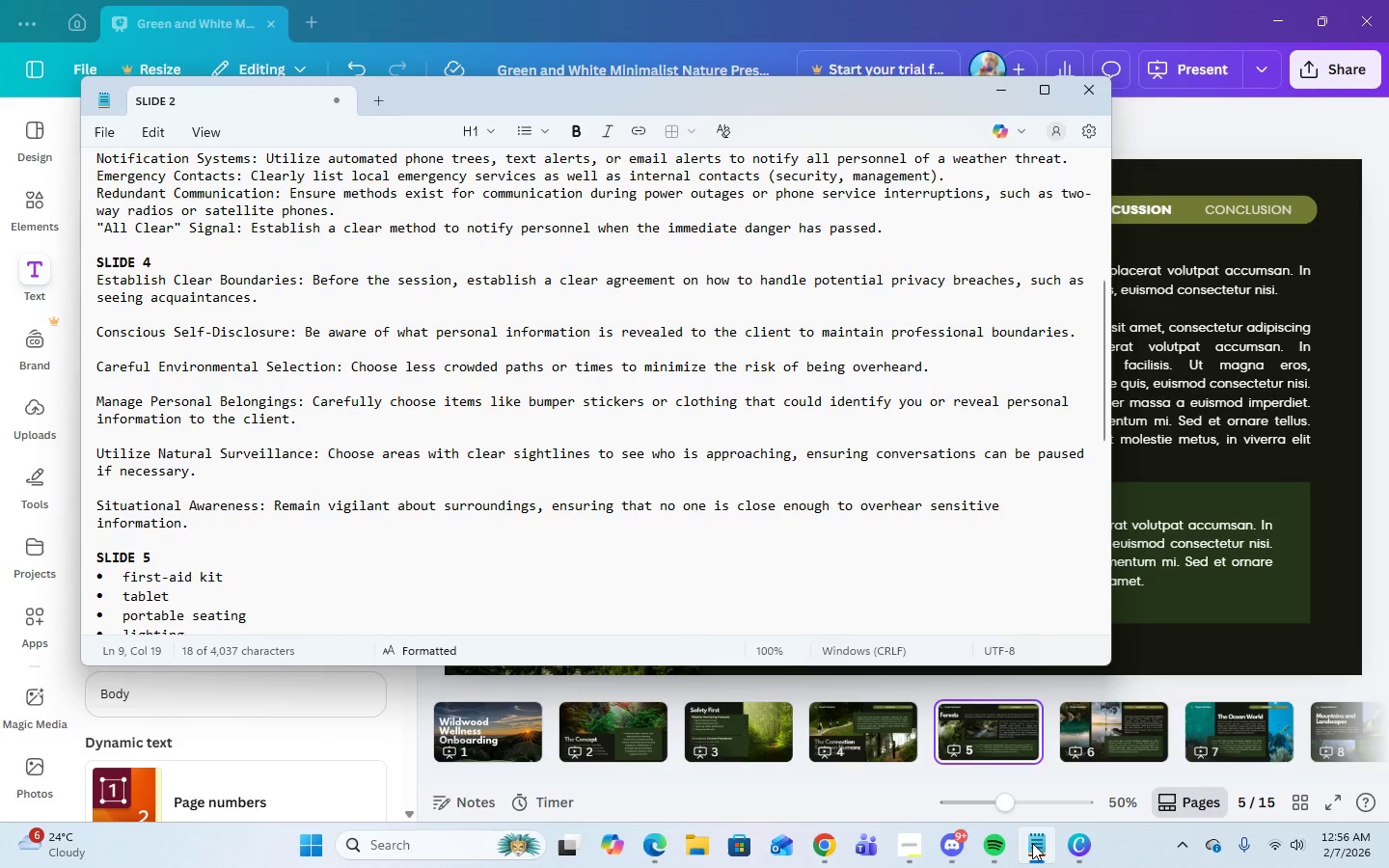 
left_click([991, 99])
 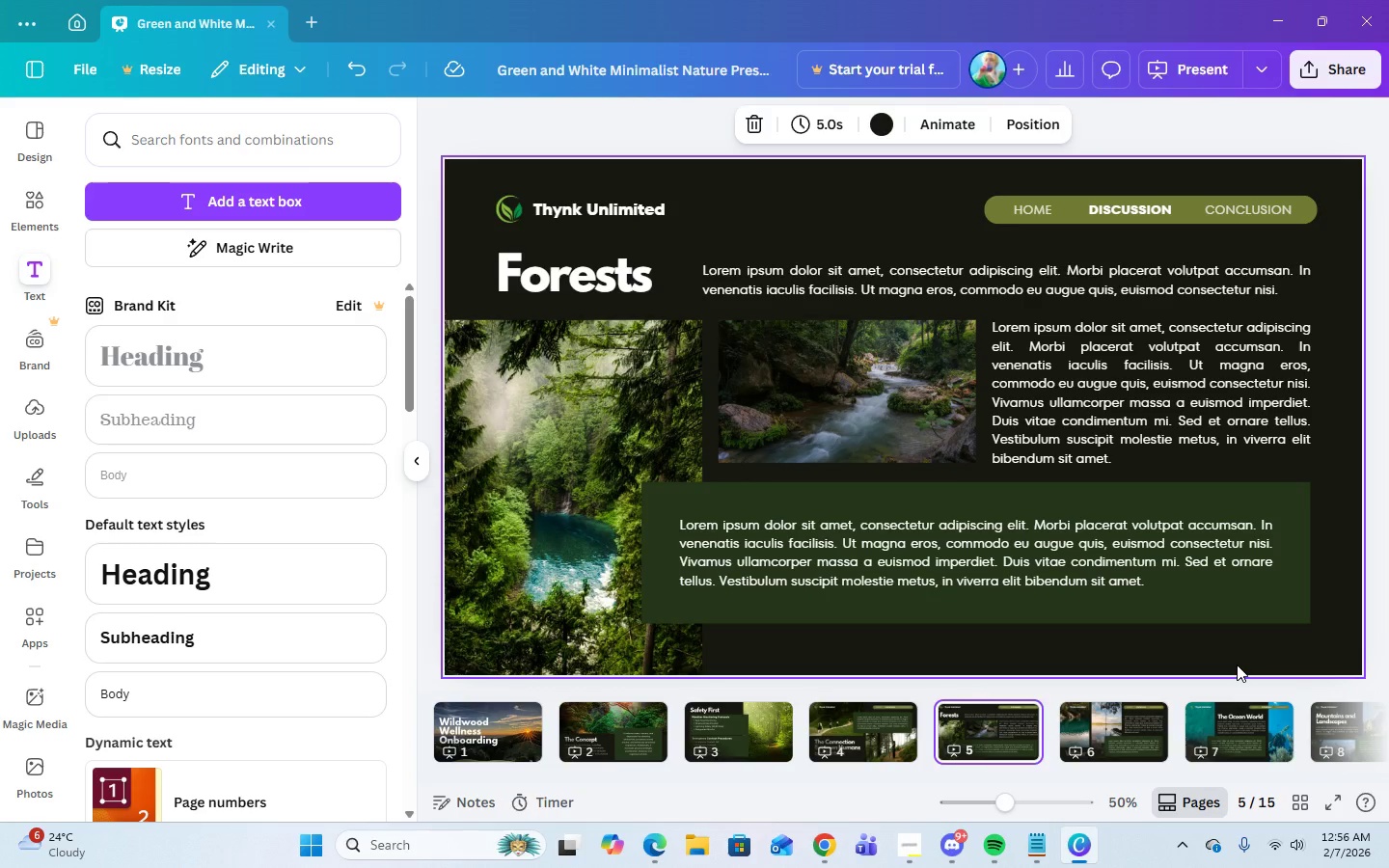 
wait(10.86)
 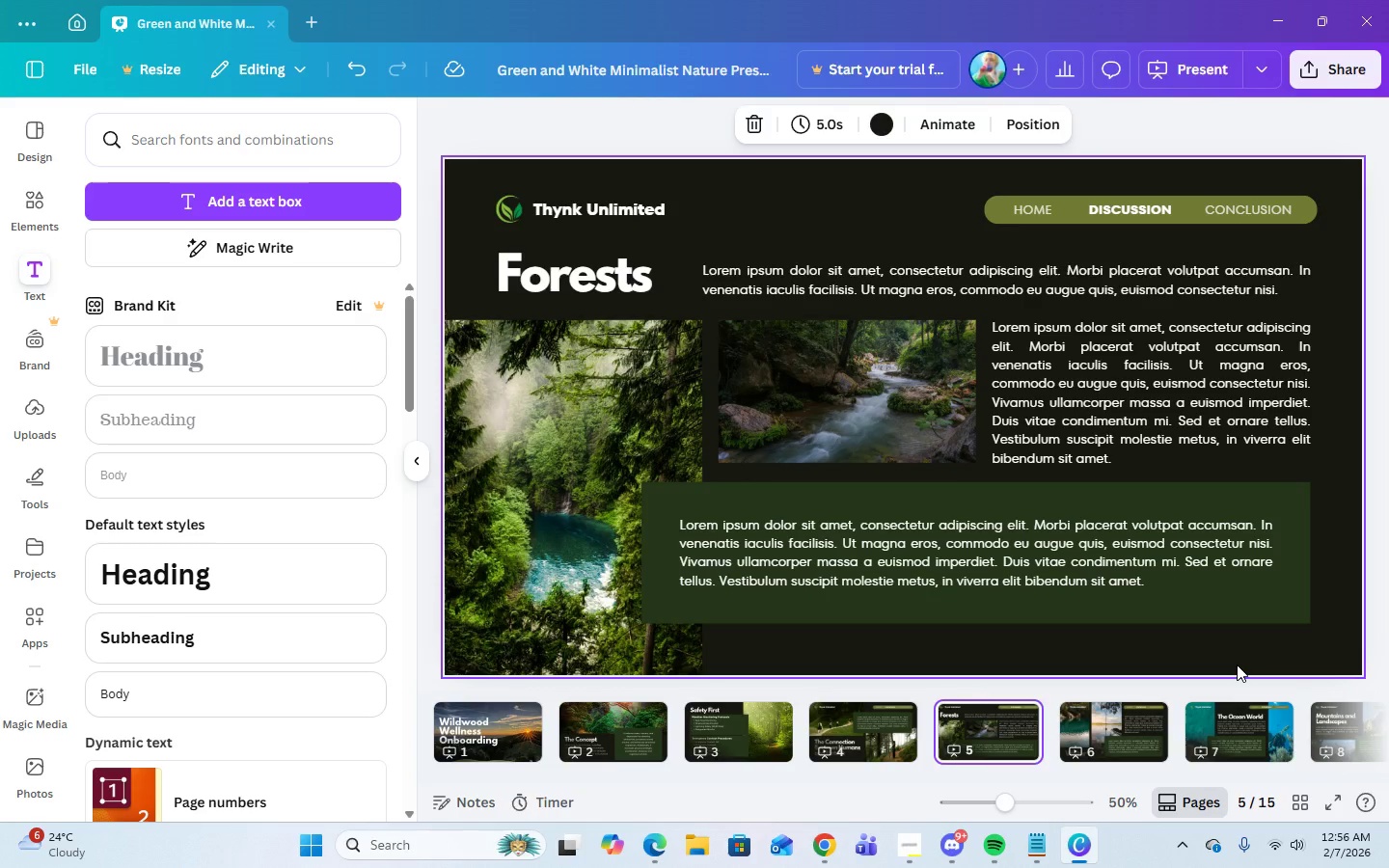 
left_click([1041, 211])
 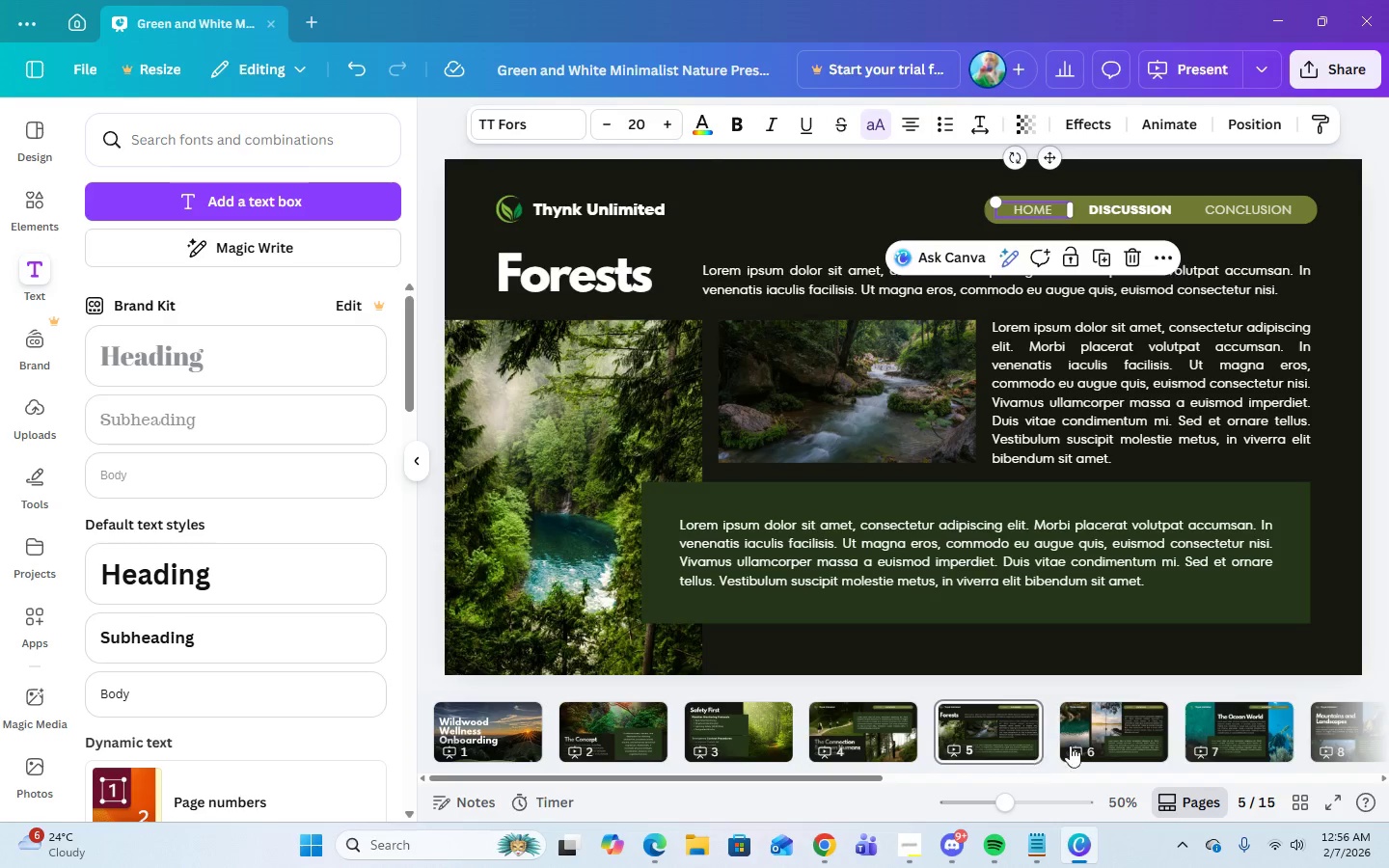 
left_click([1101, 741])
 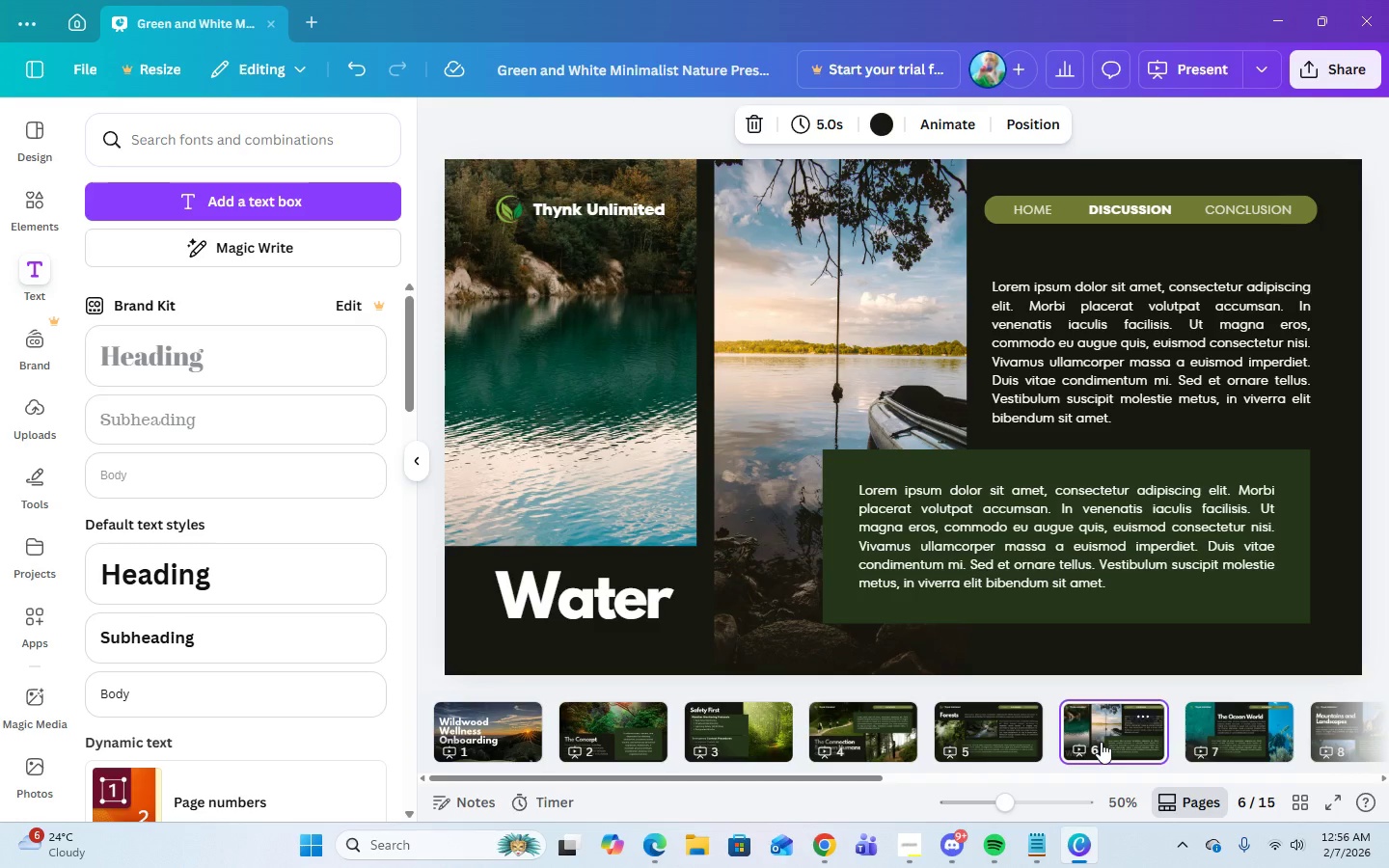 
wait(14.14)
 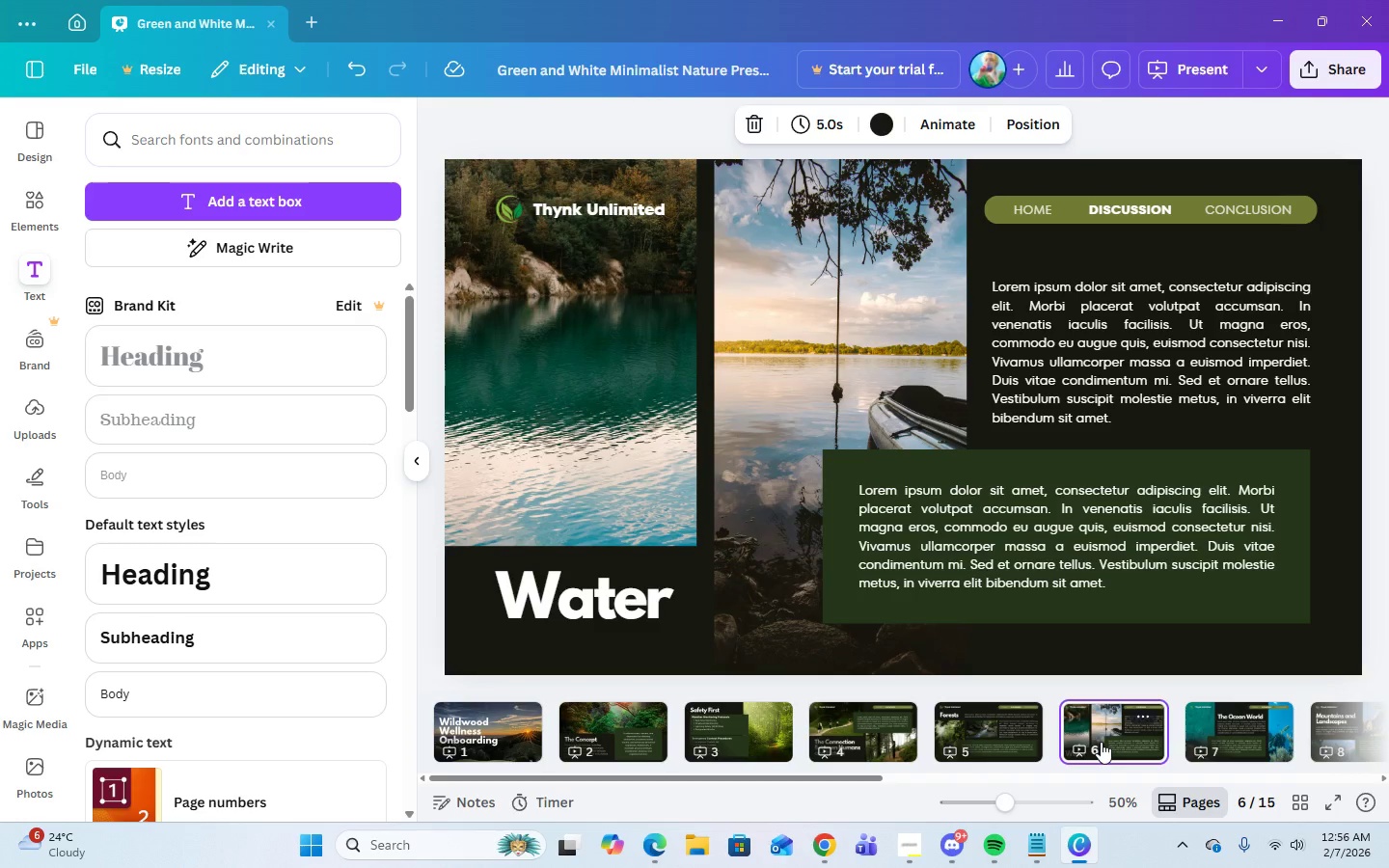 
left_click_drag(start_coordinate=[1116, 739], to_coordinate=[813, 740])
 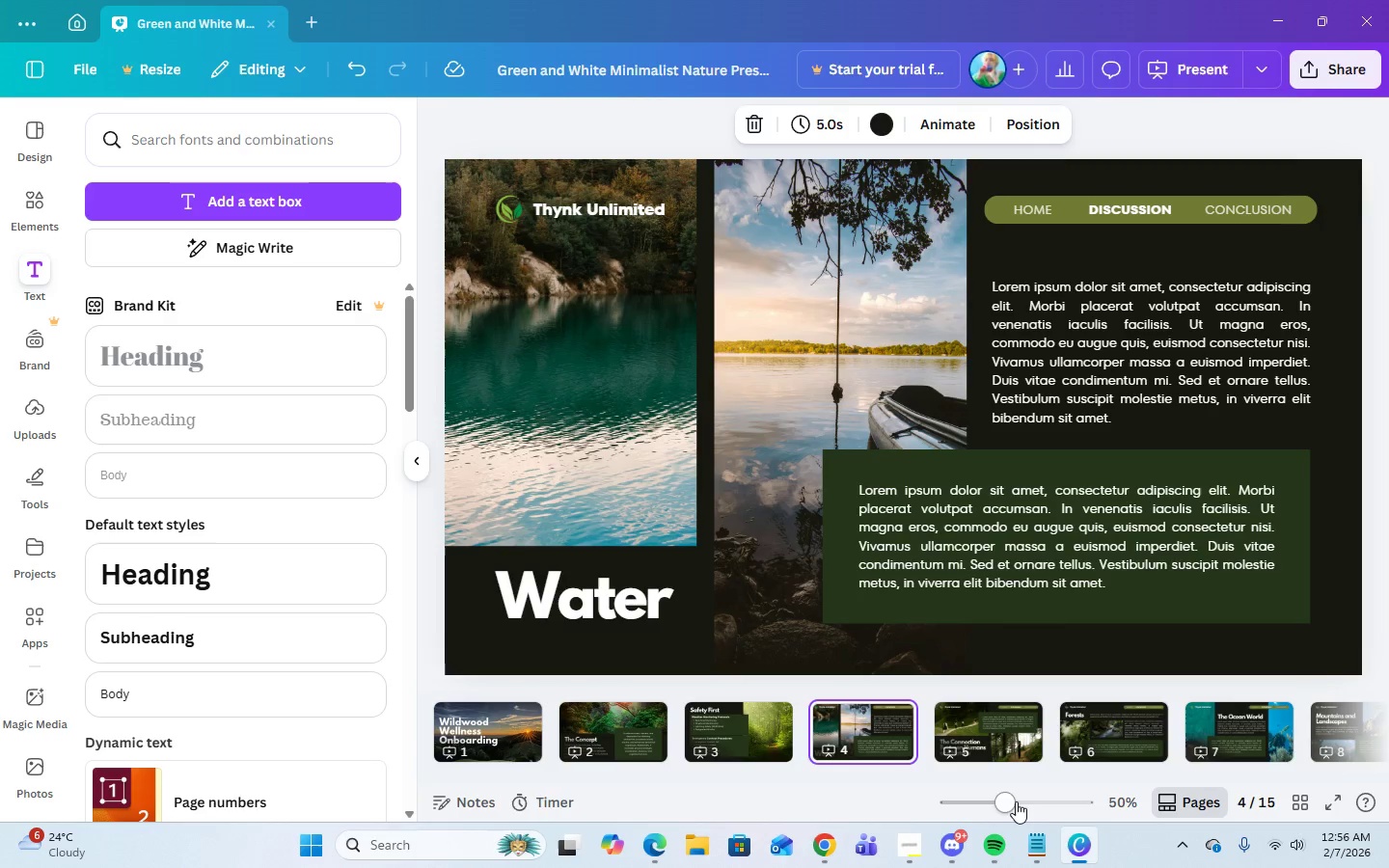 
wait(5.41)
 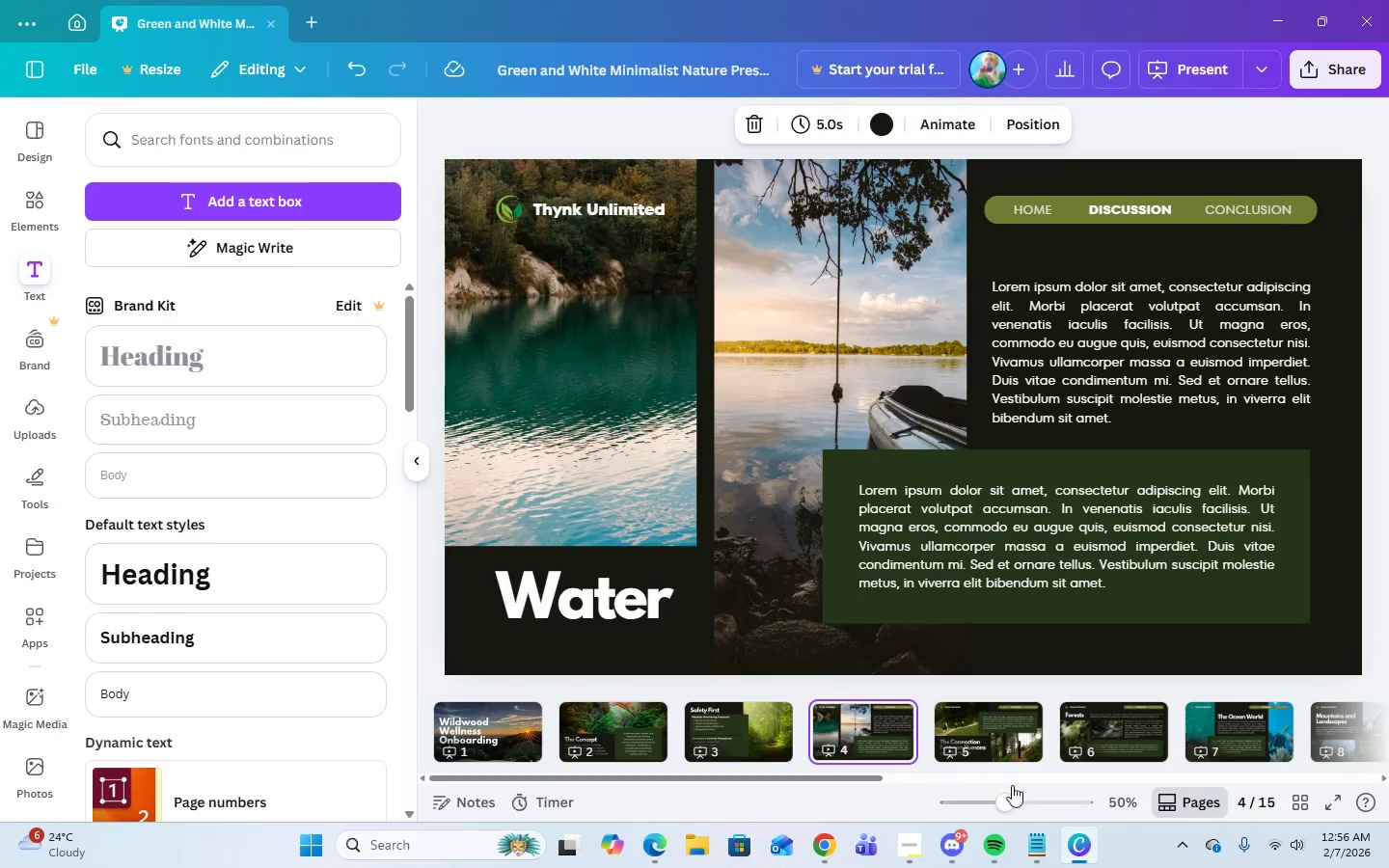 
left_click([771, 729])
 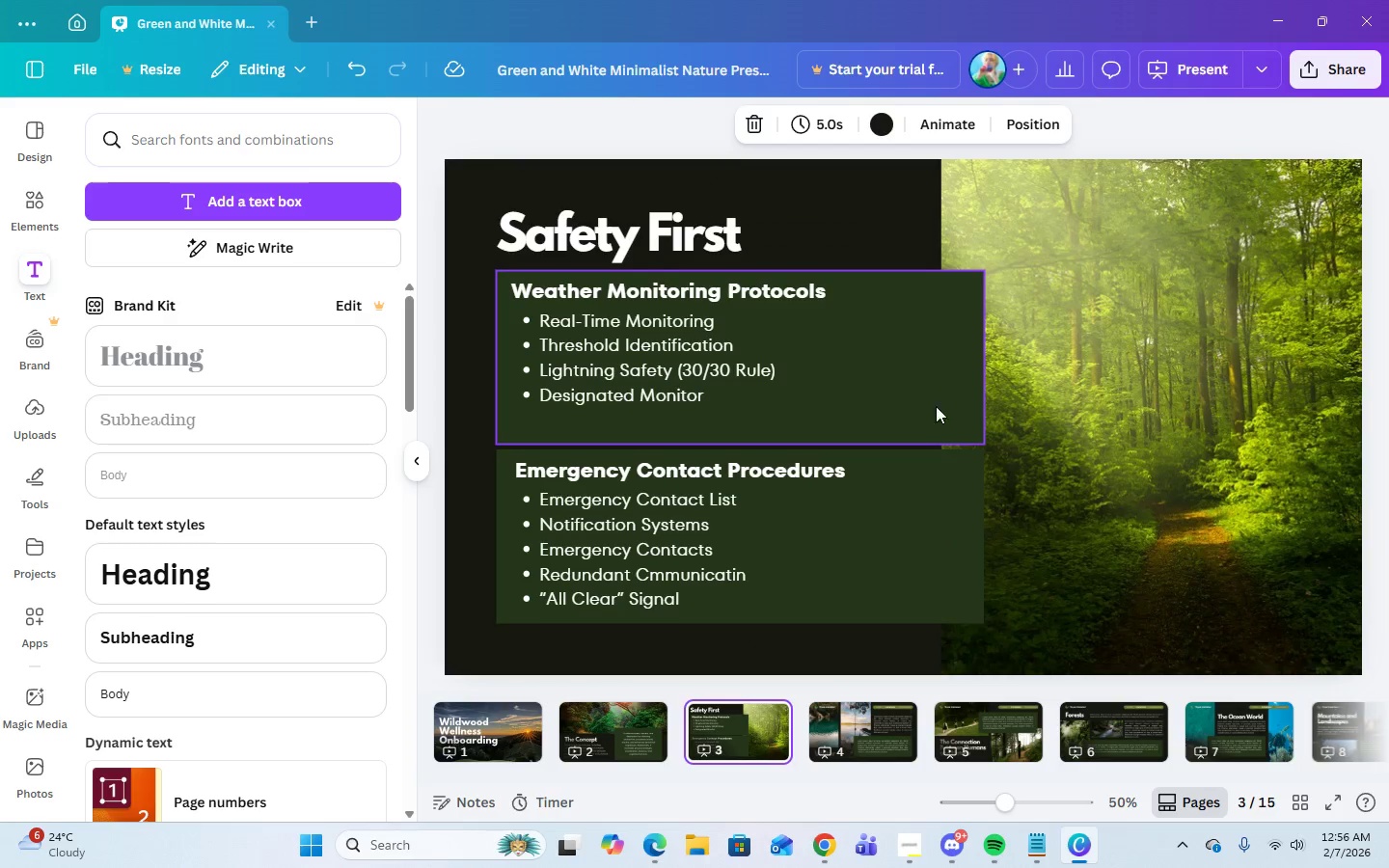 
left_click([859, 735])
 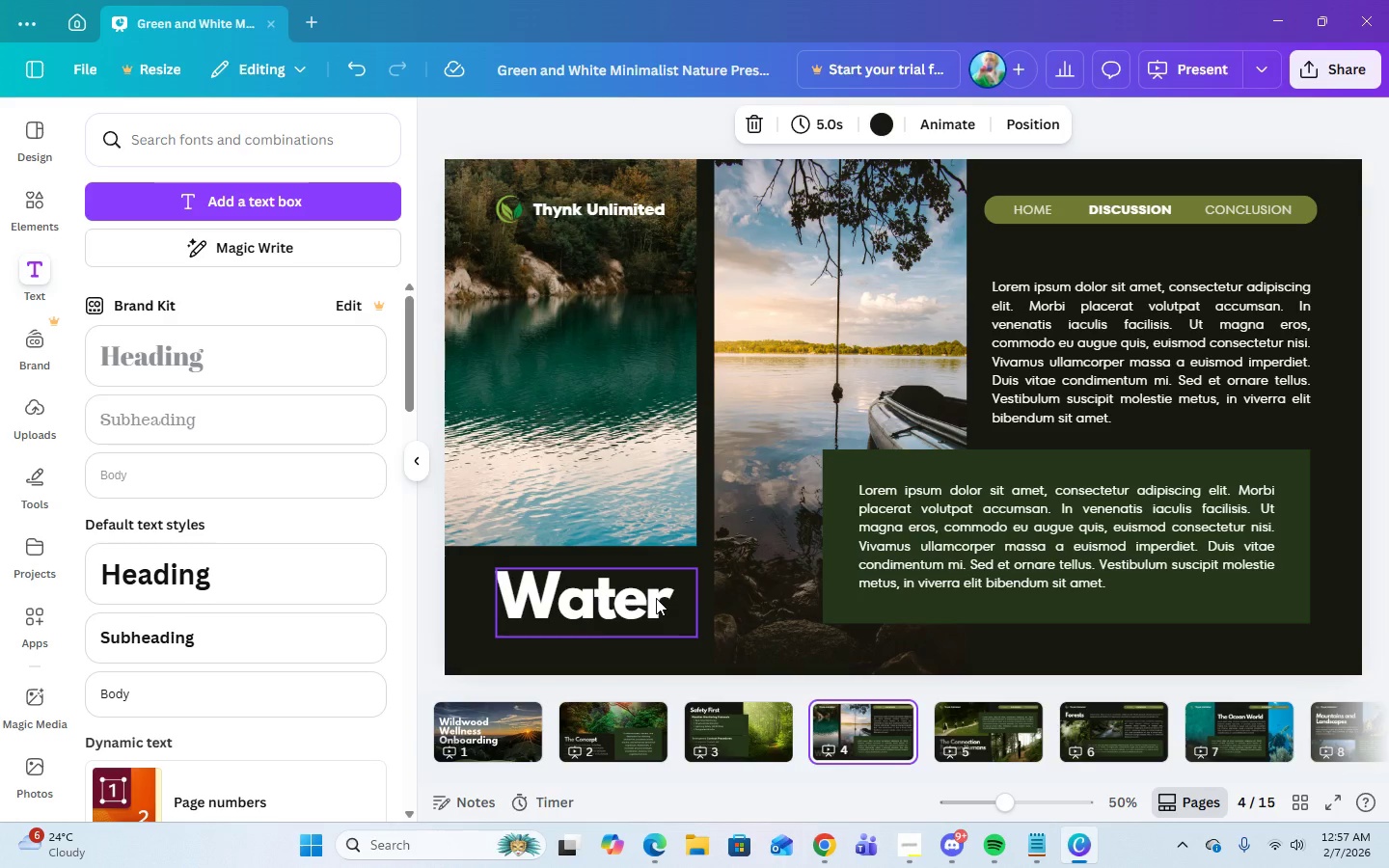 
left_click([1022, 217])
 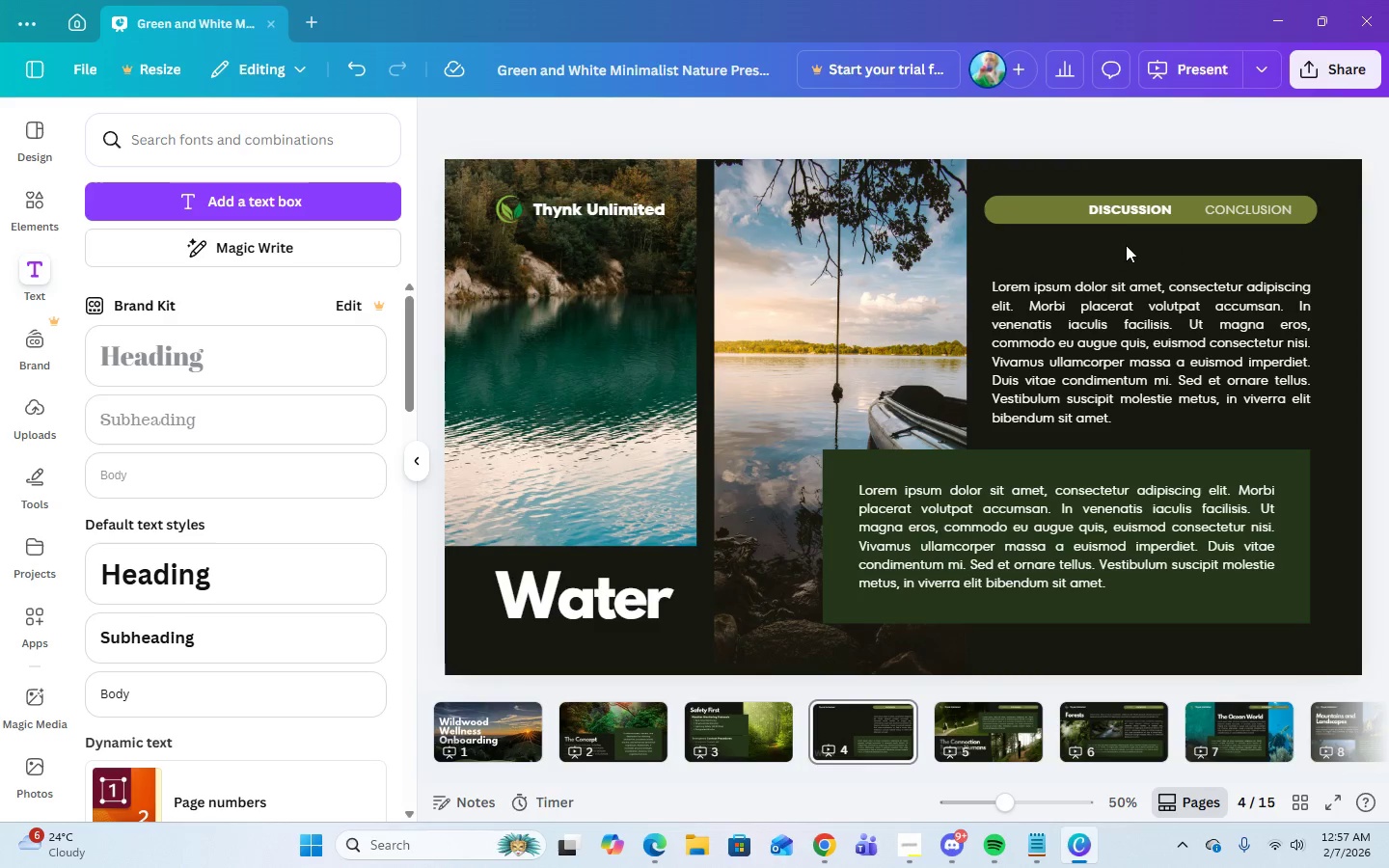 
double_click([1121, 206])
 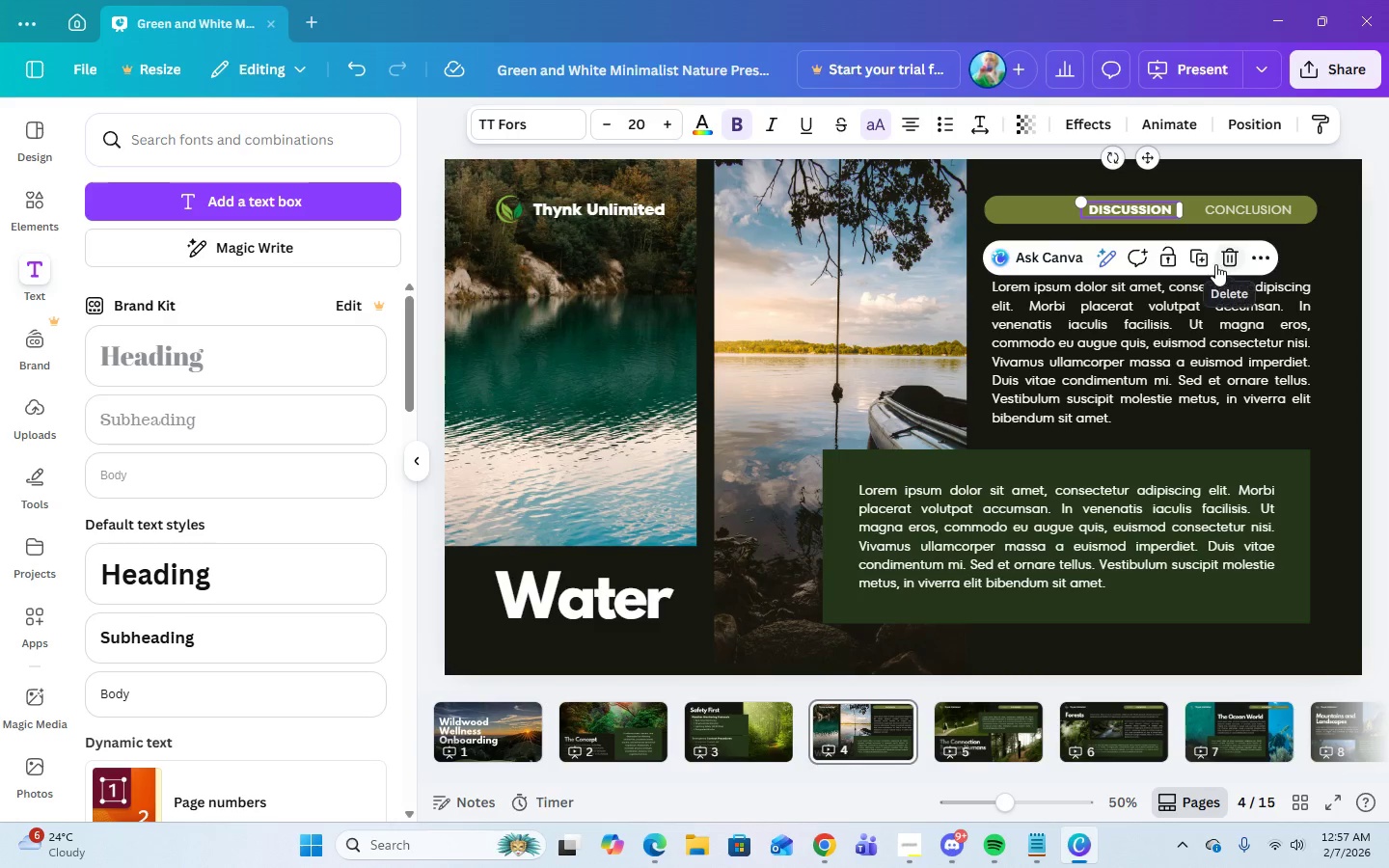 
left_click([1230, 264])
 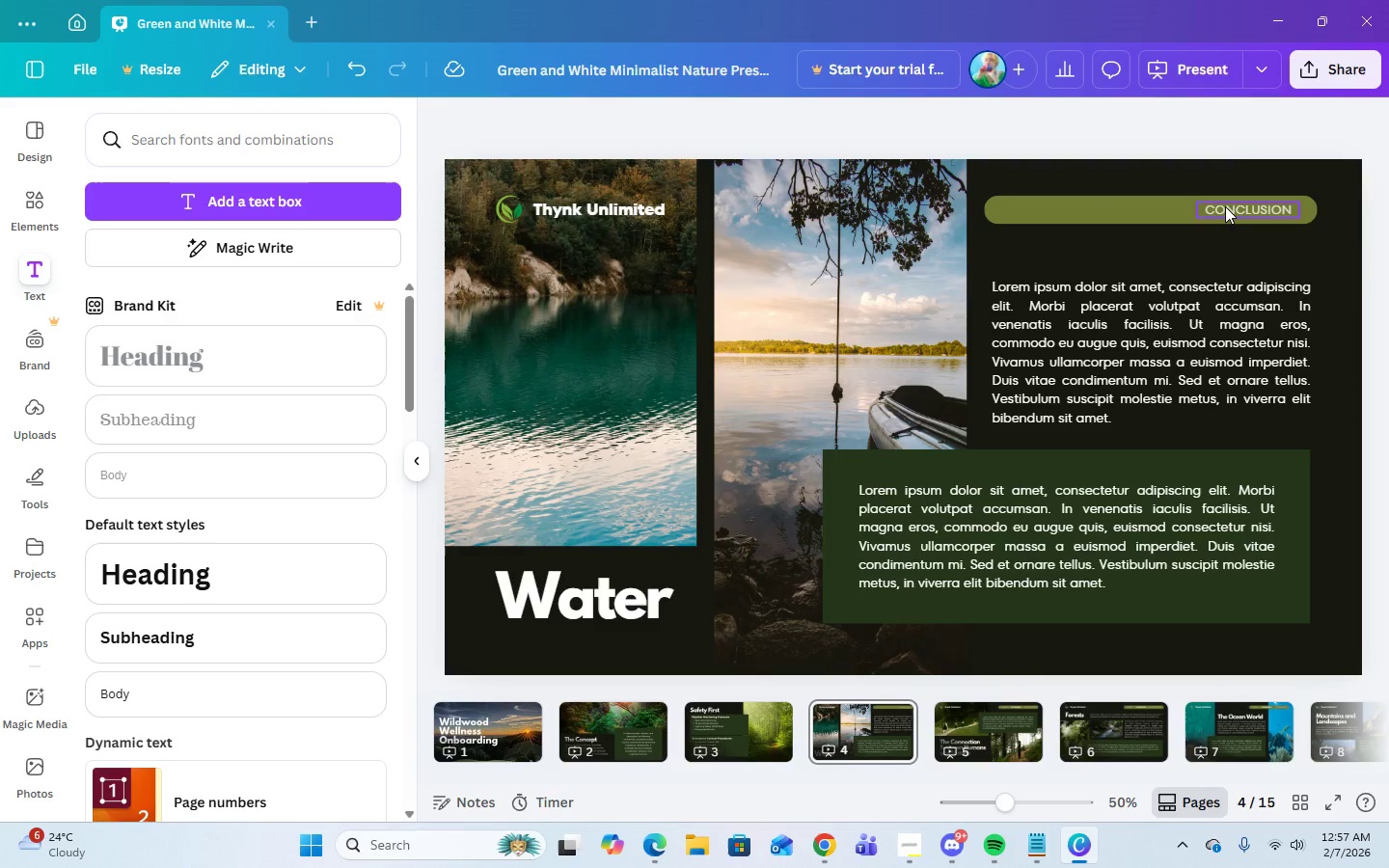 
left_click([1225, 206])
 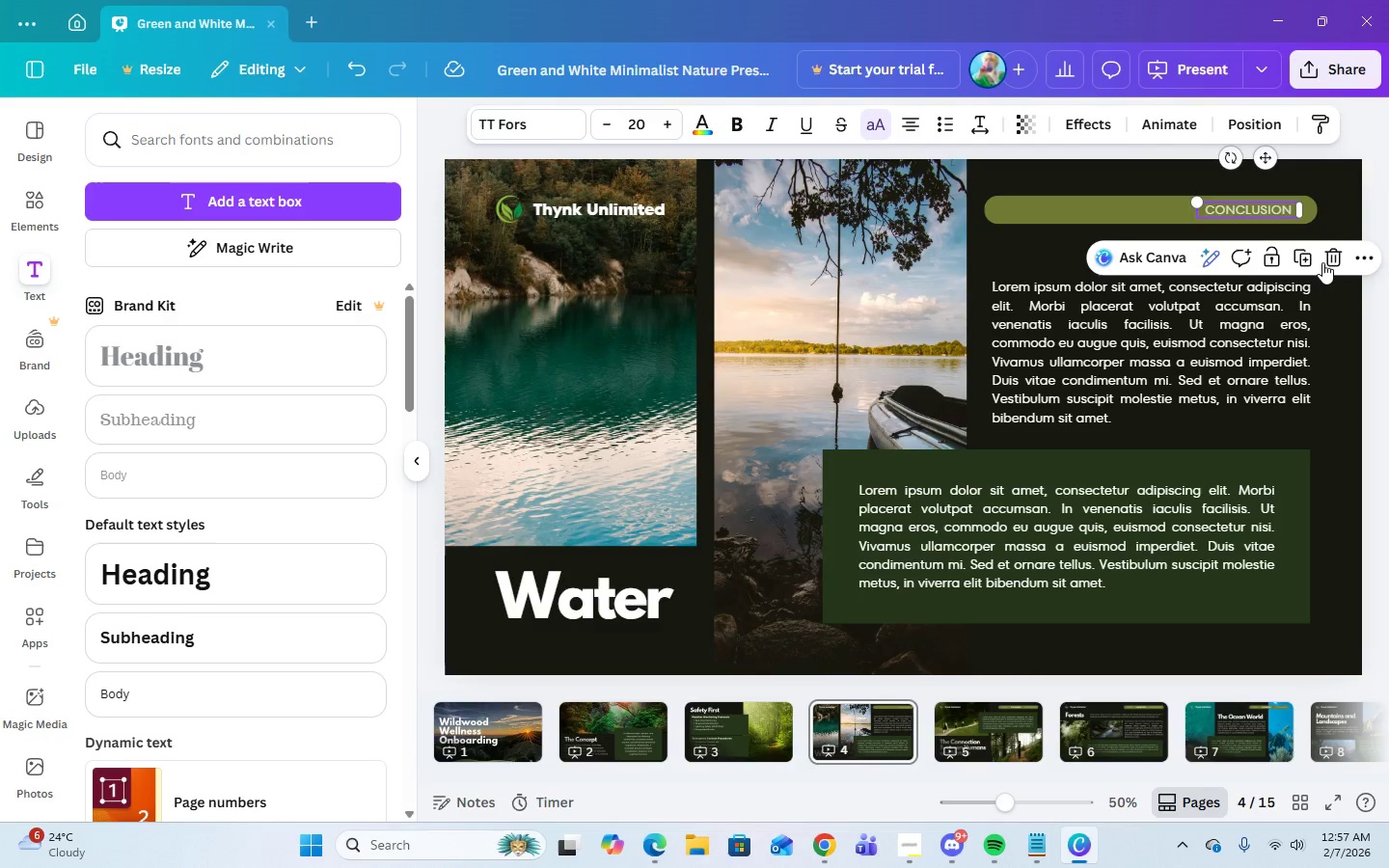 
left_click([1327, 259])
 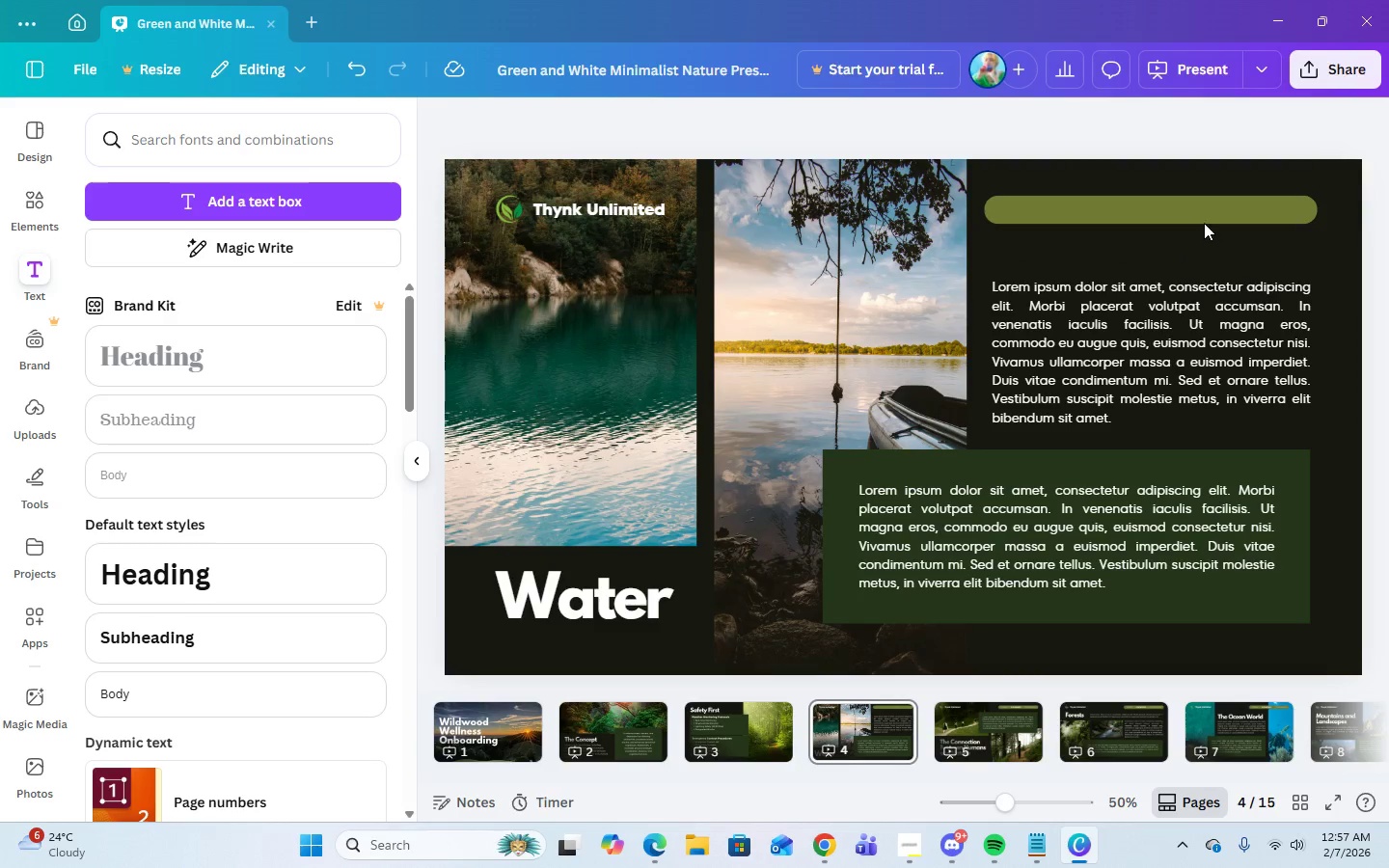 
left_click([1198, 211])
 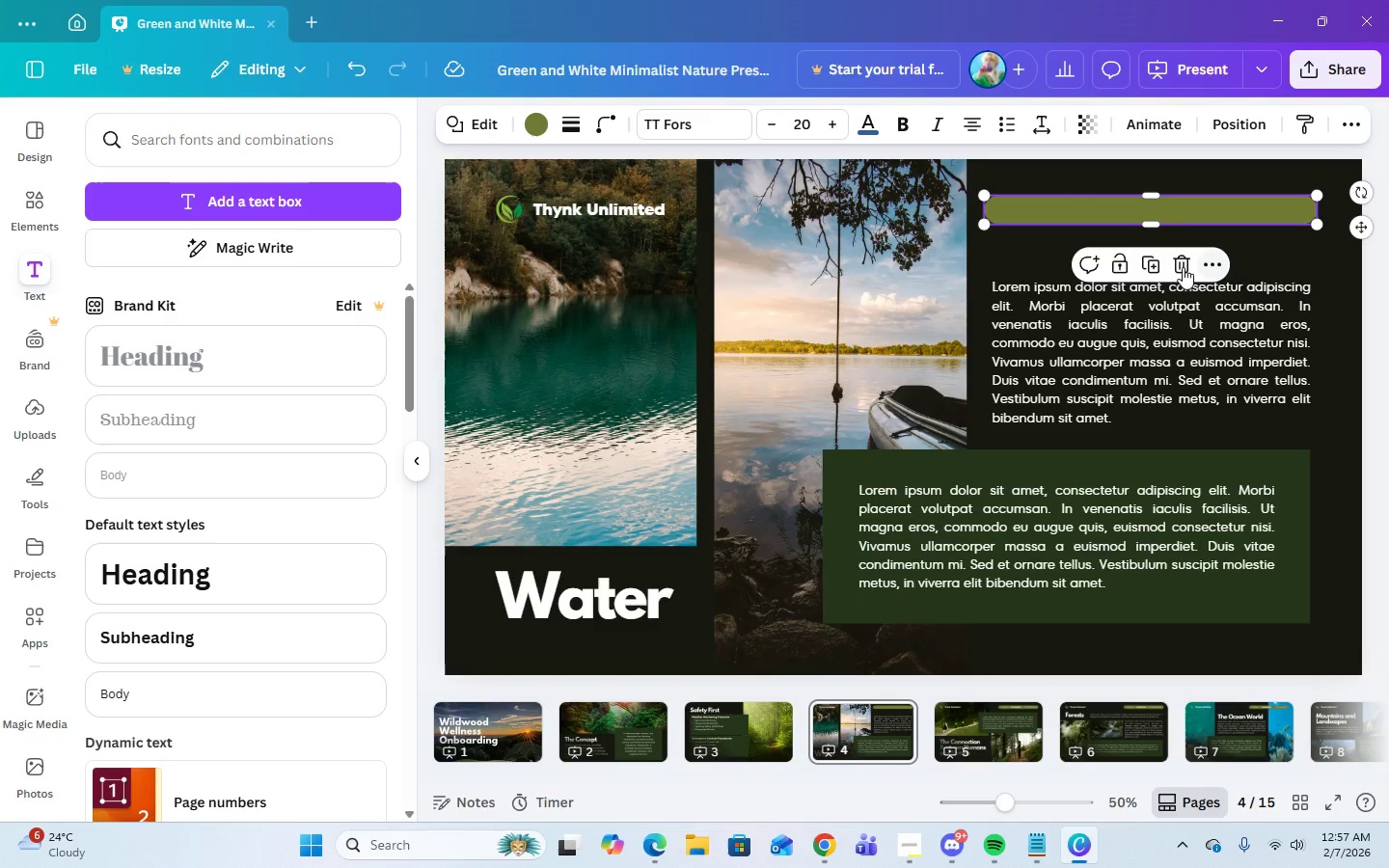 
left_click([1181, 265])
 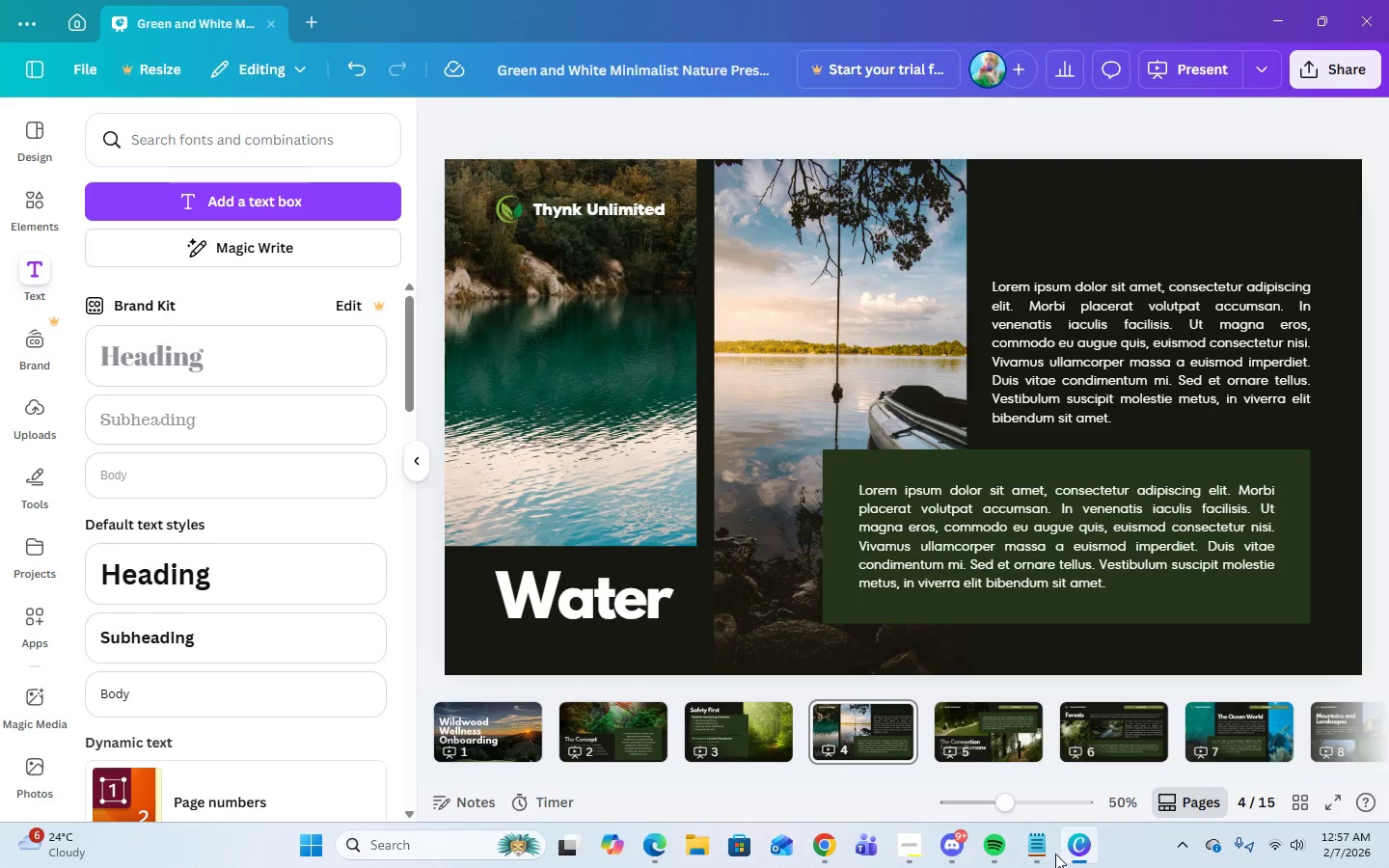 
left_click([907, 853])